 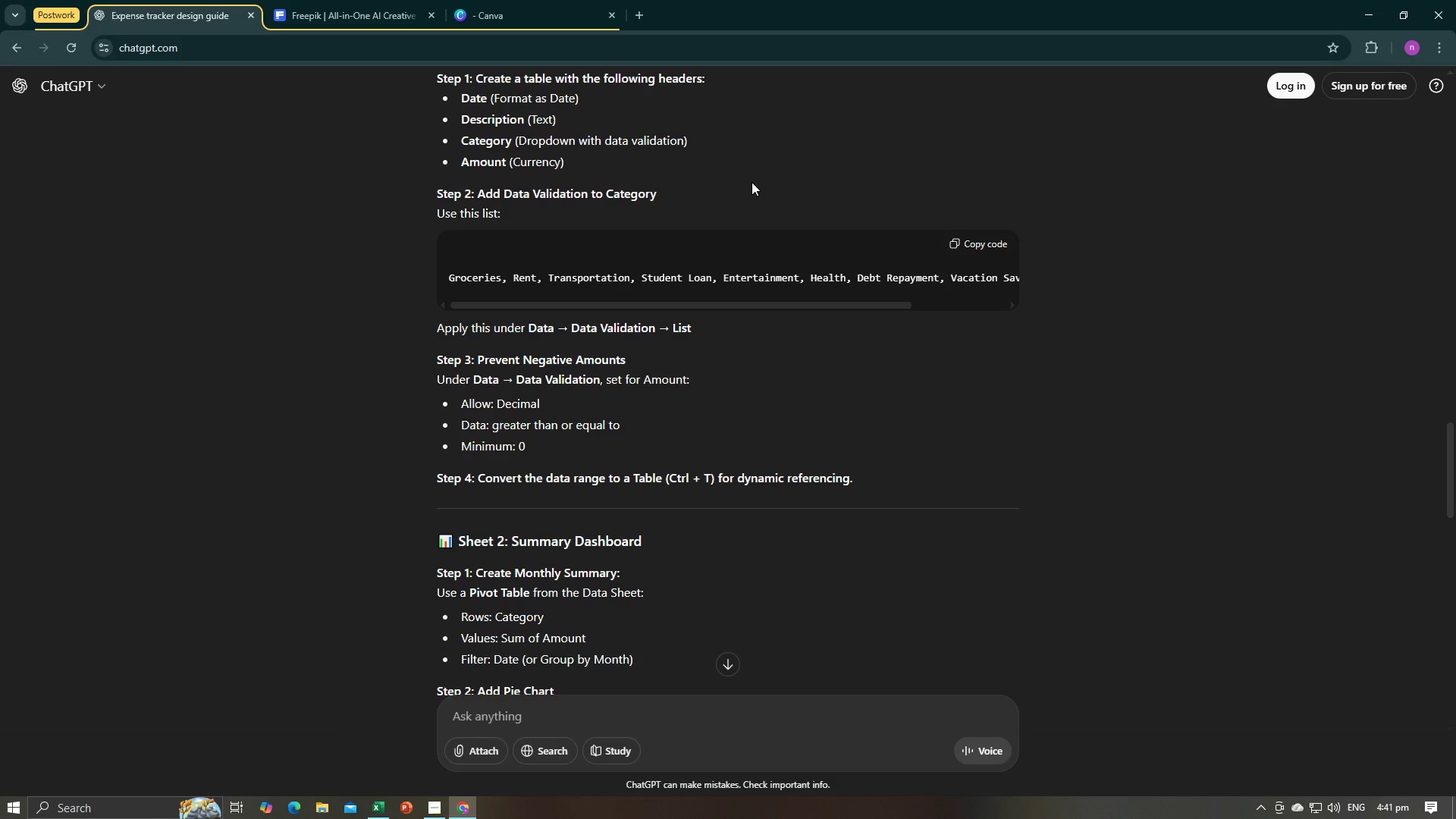 
key(Alt+Tab)
 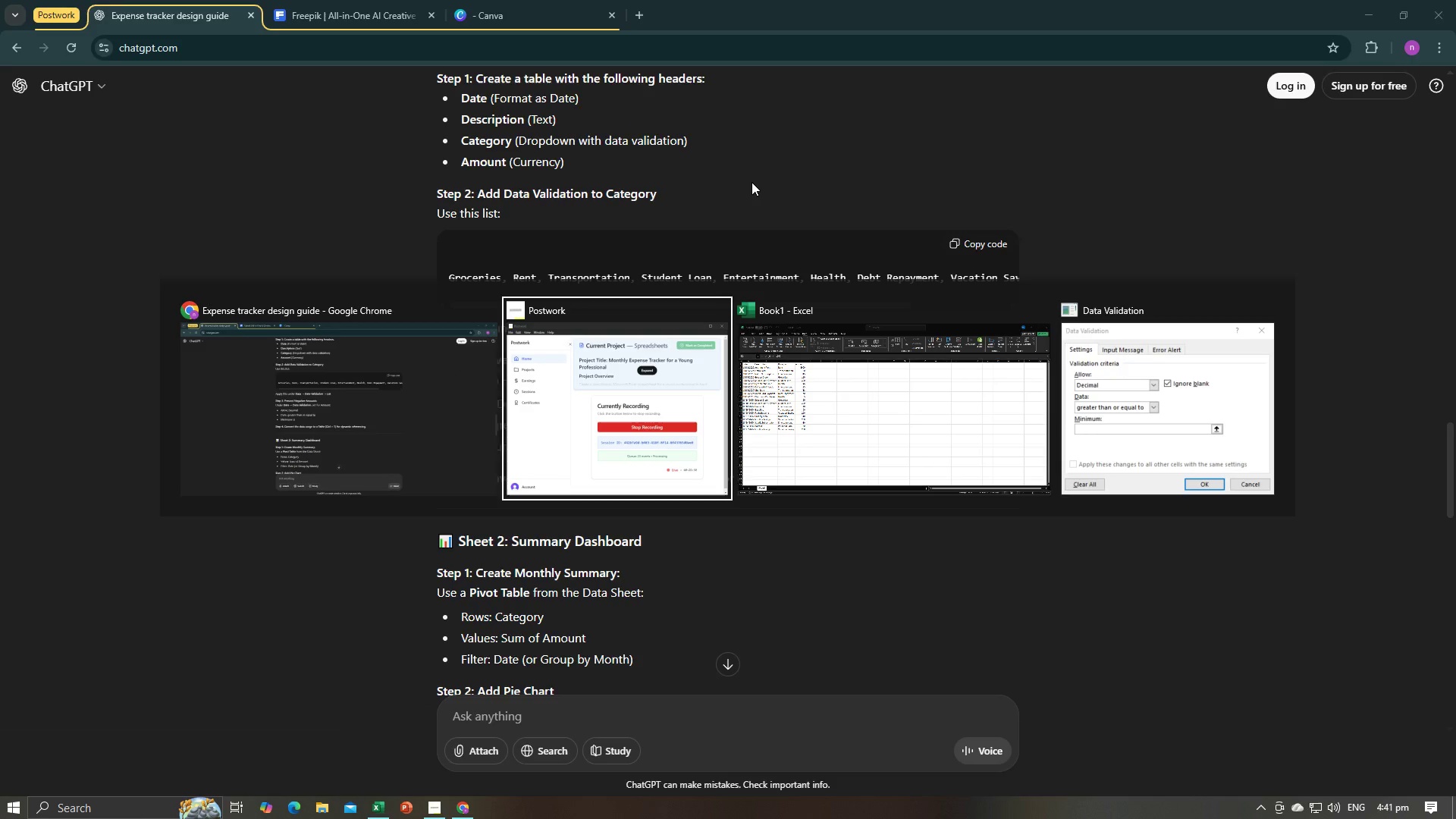 
key(Alt+Tab)
 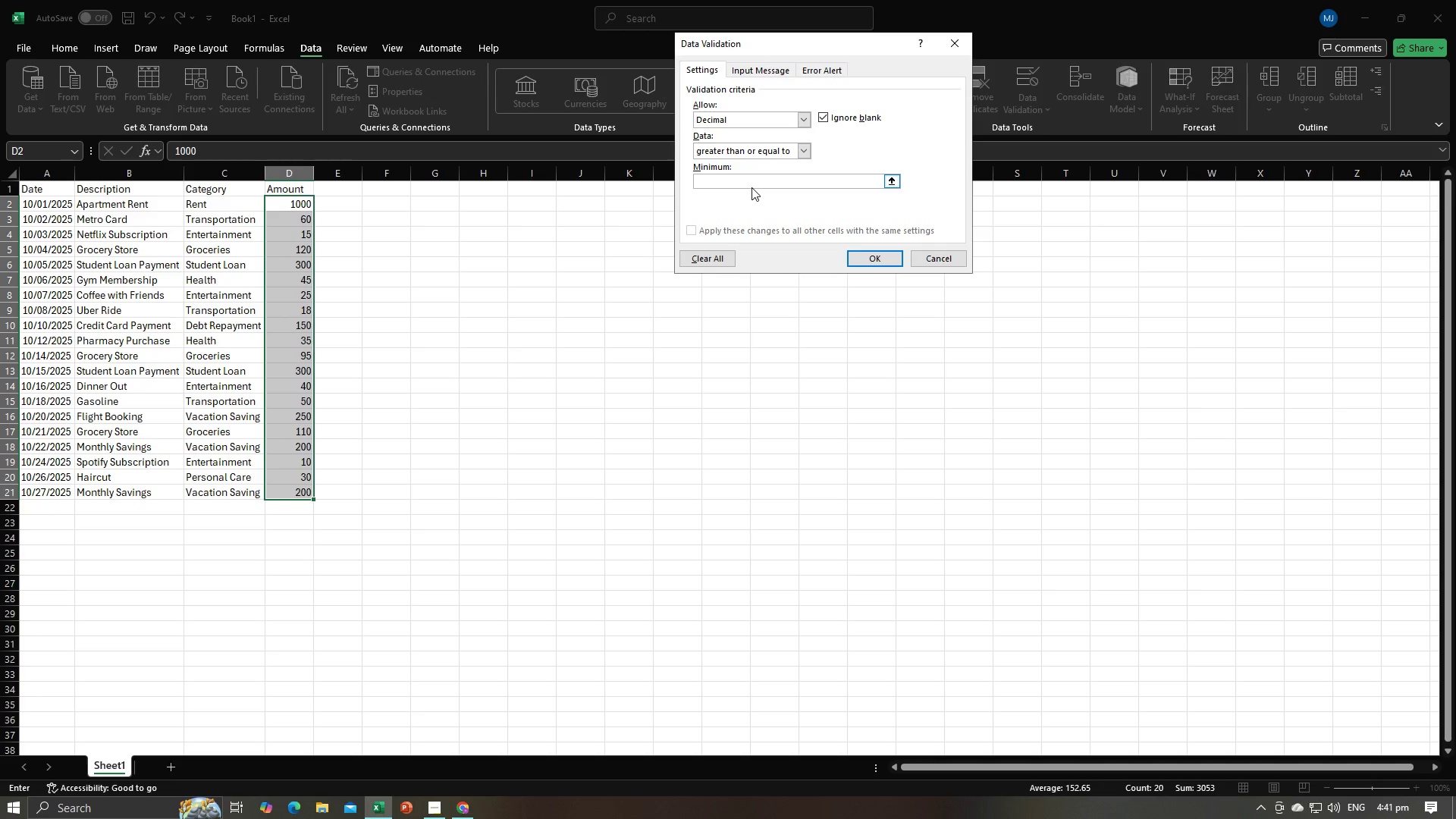 
key(0)
 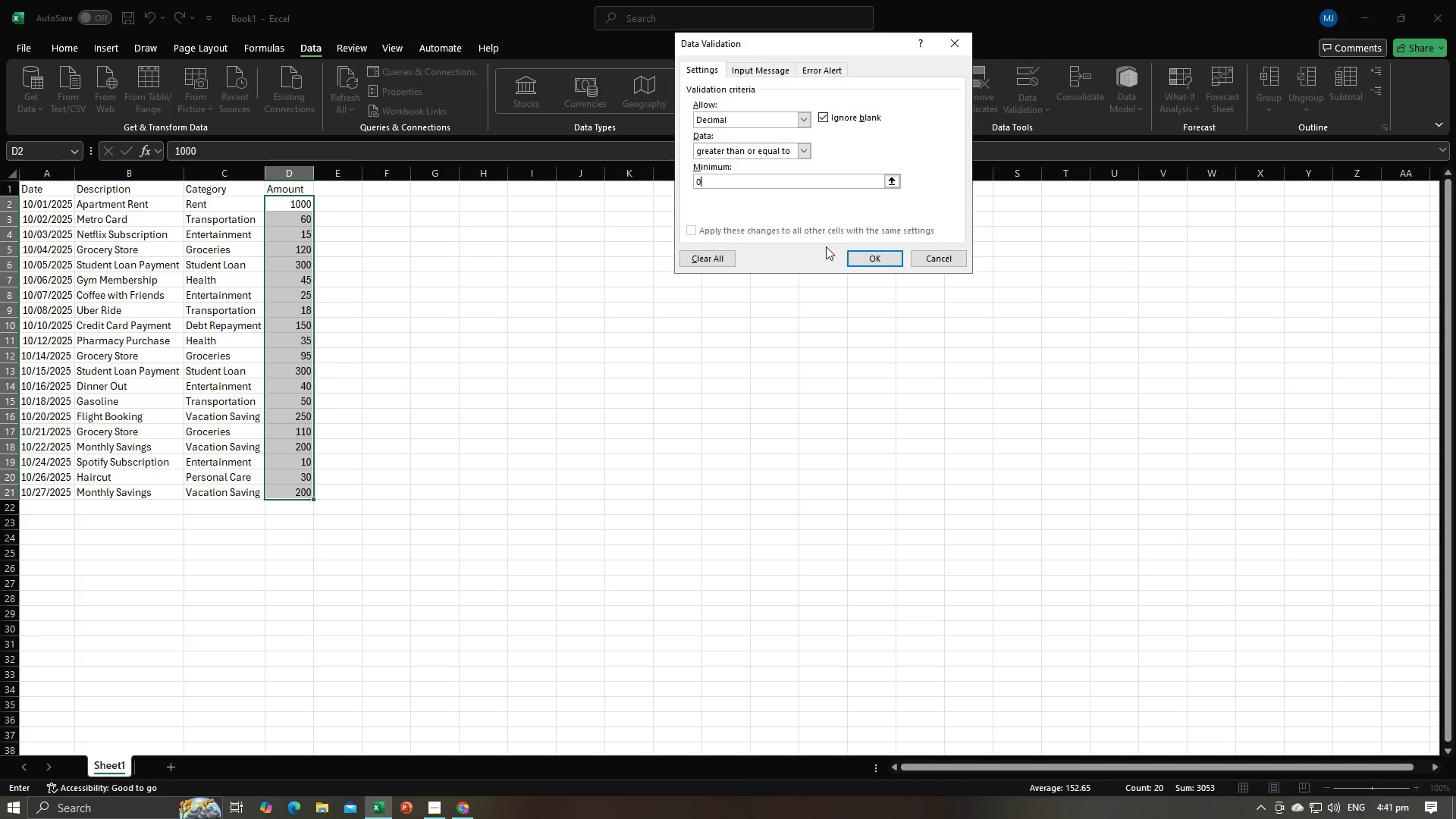 
left_click([867, 259])
 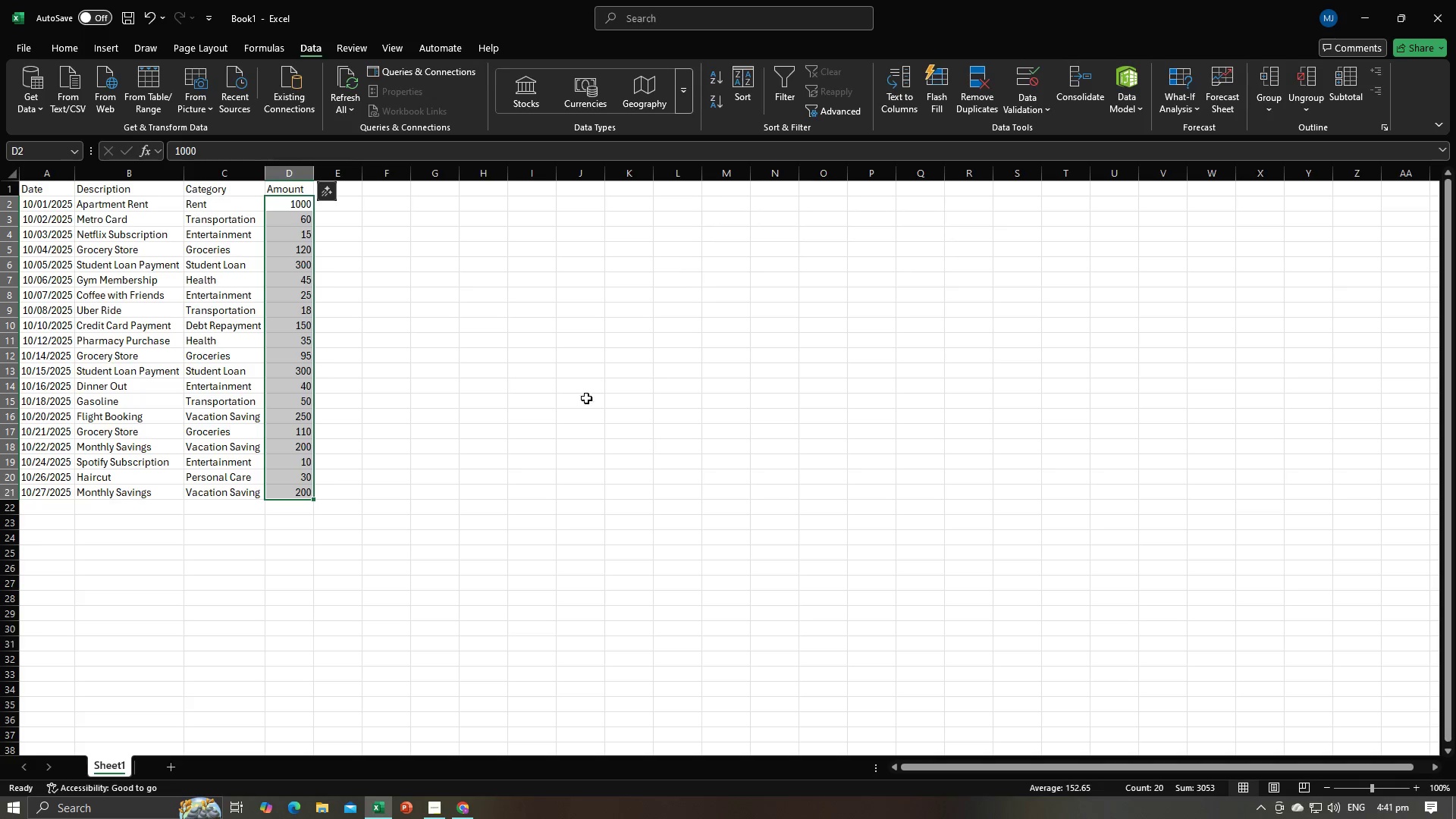 
left_click([585, 398])
 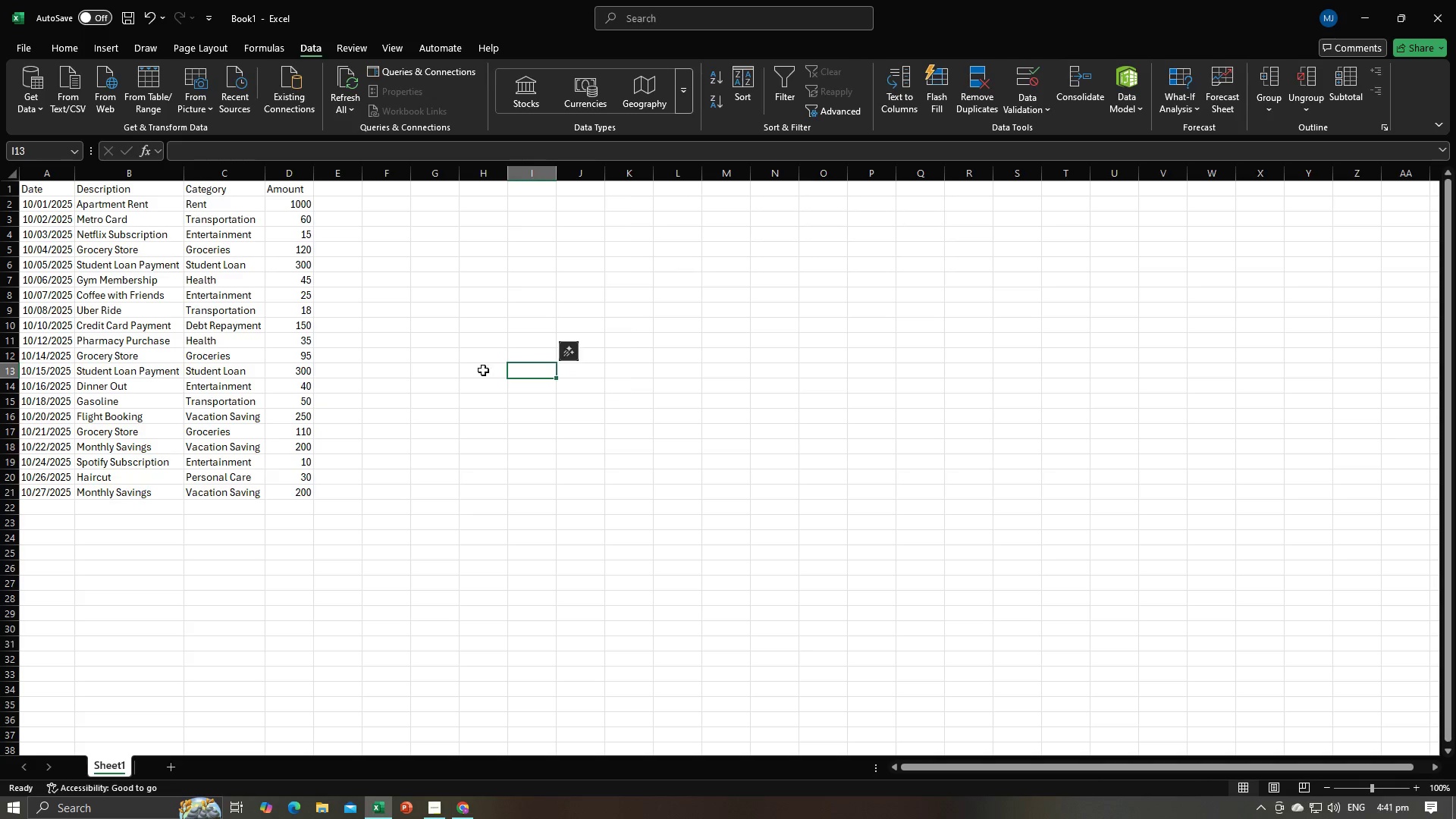 
double_click([473, 370])
 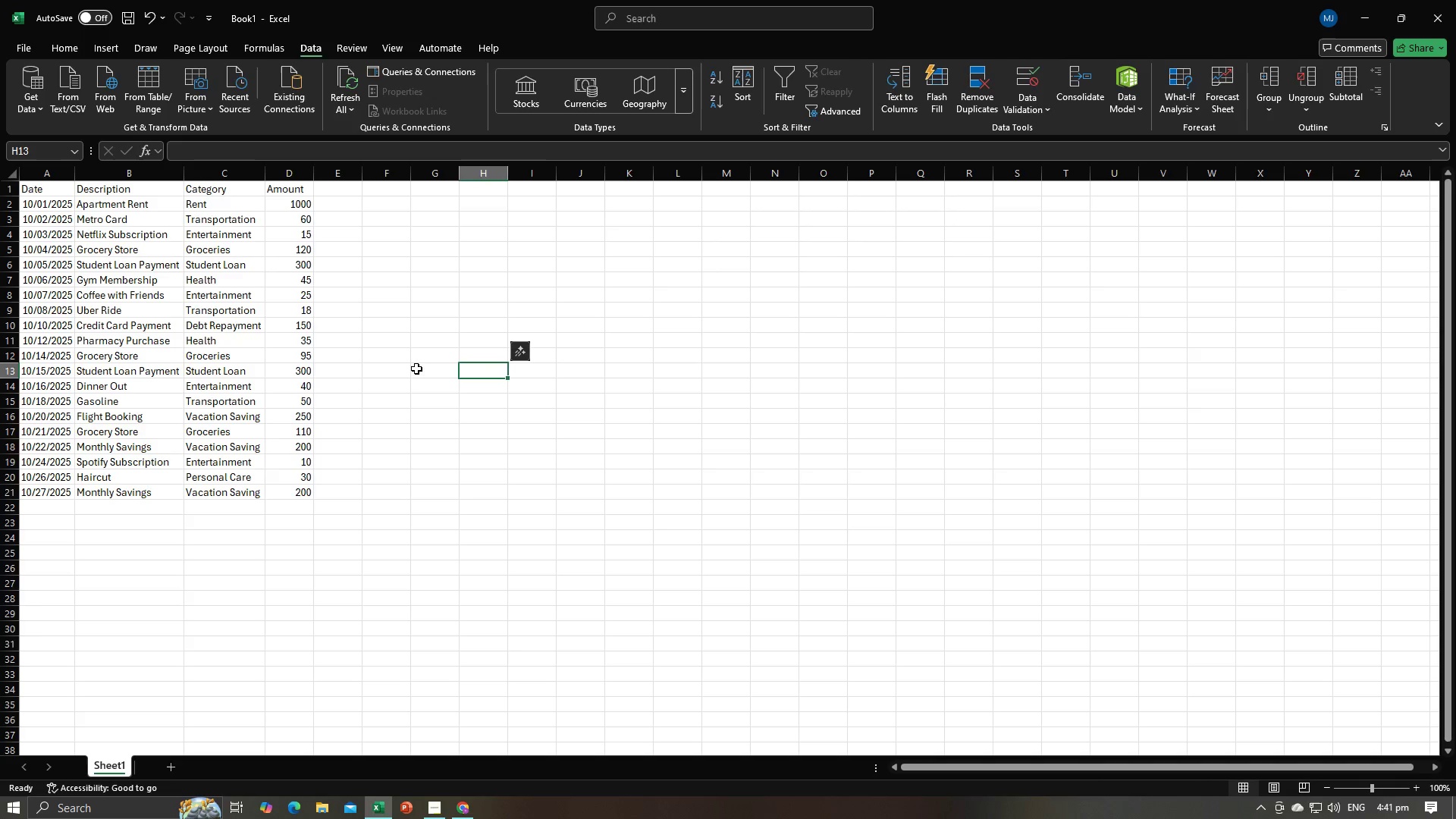 
key(Alt+AltLeft)
 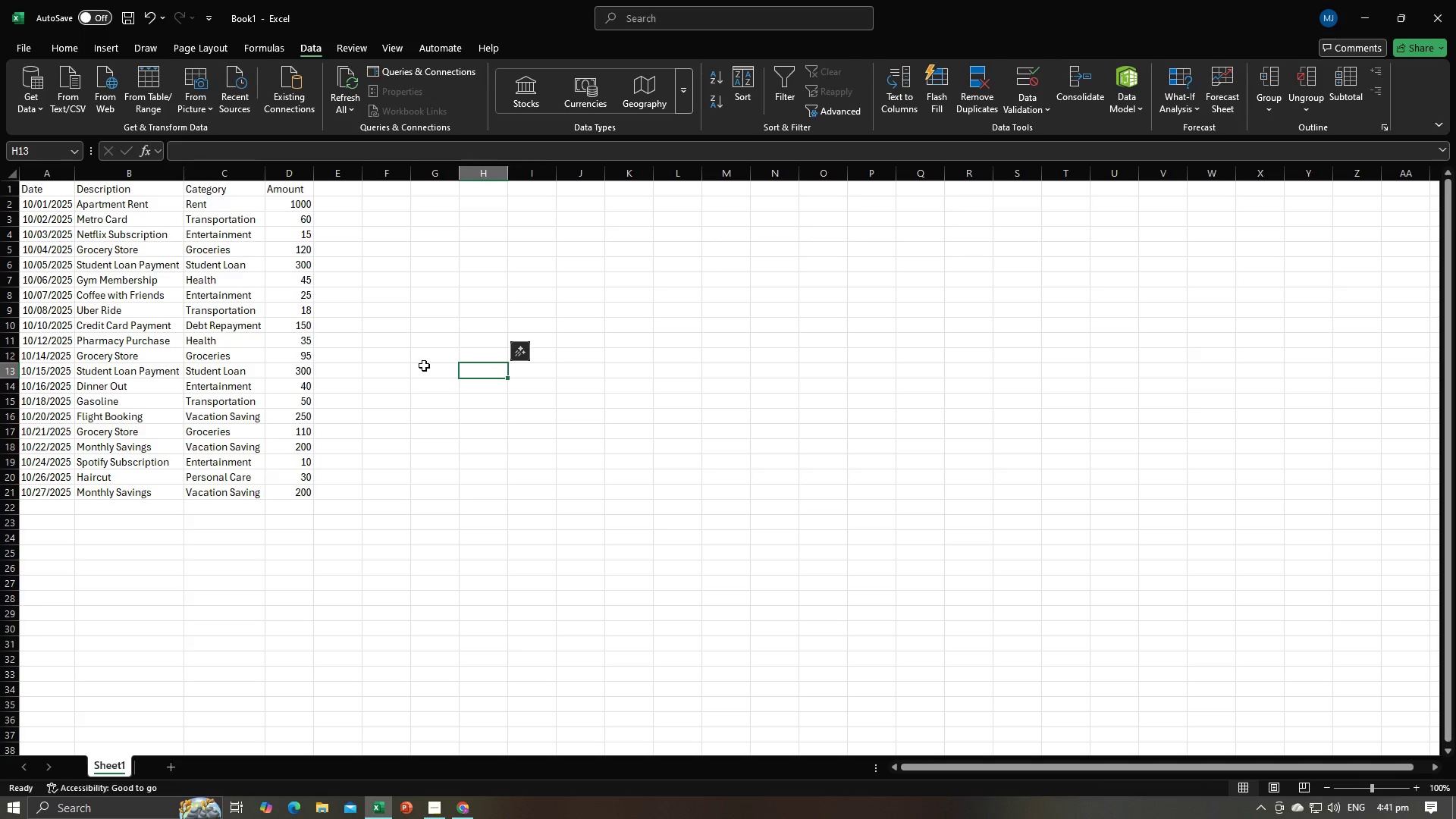 
key(Alt+Tab)
 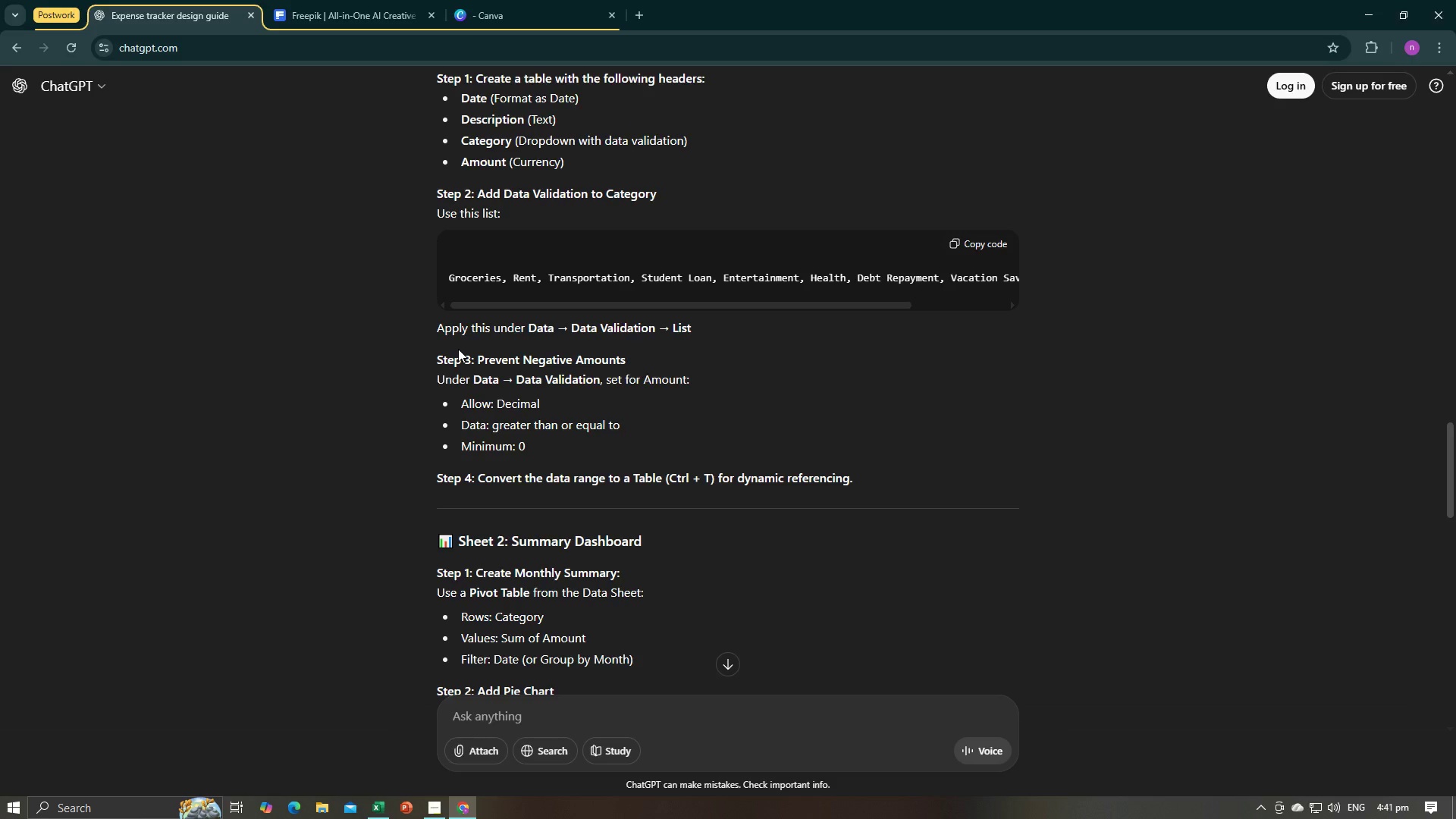 
key(Alt+Tab)
 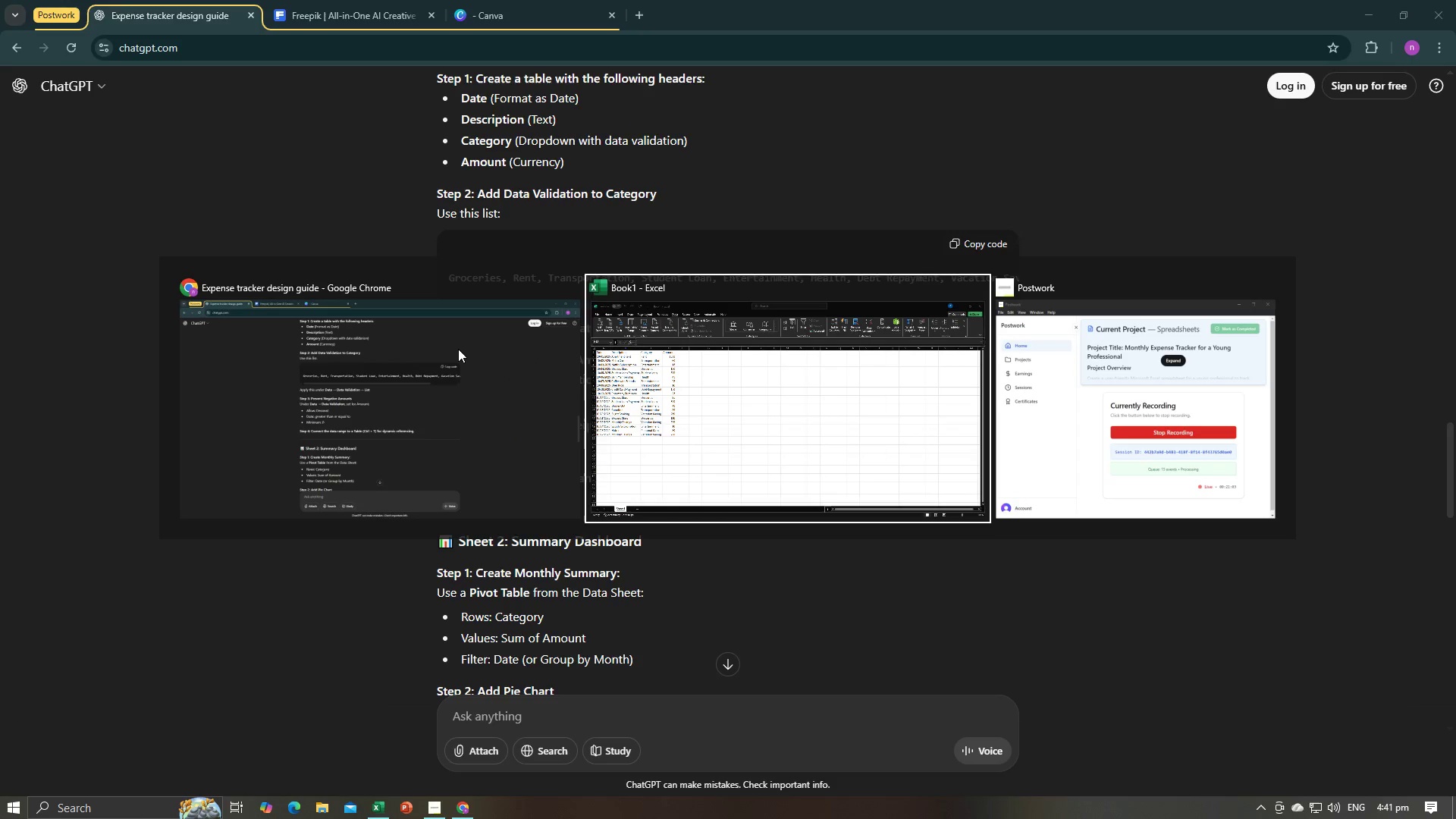 
key(Alt+Tab)